 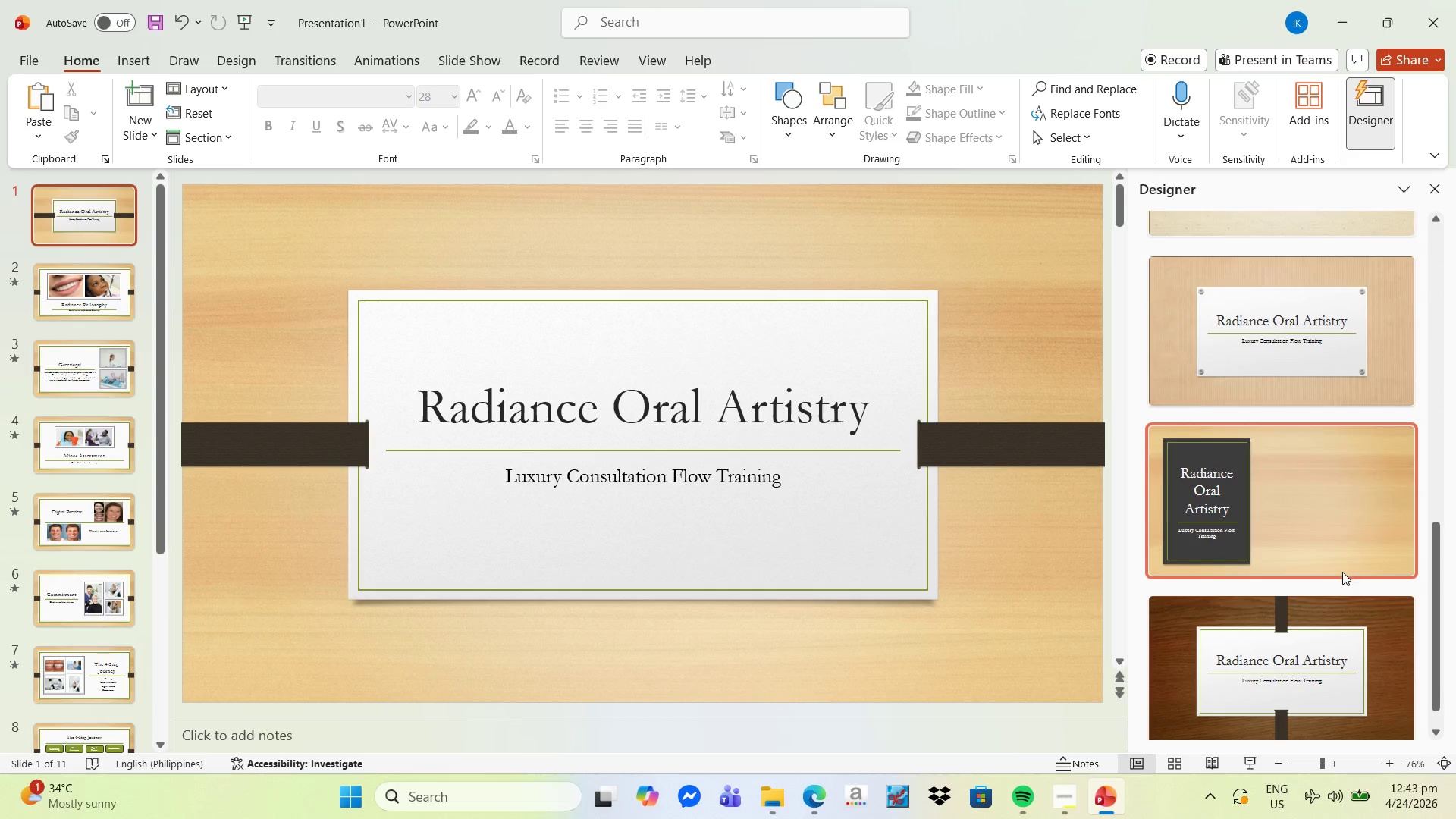 
scroll: coordinate [1341, 572], scroll_direction: down, amount: 9.0
 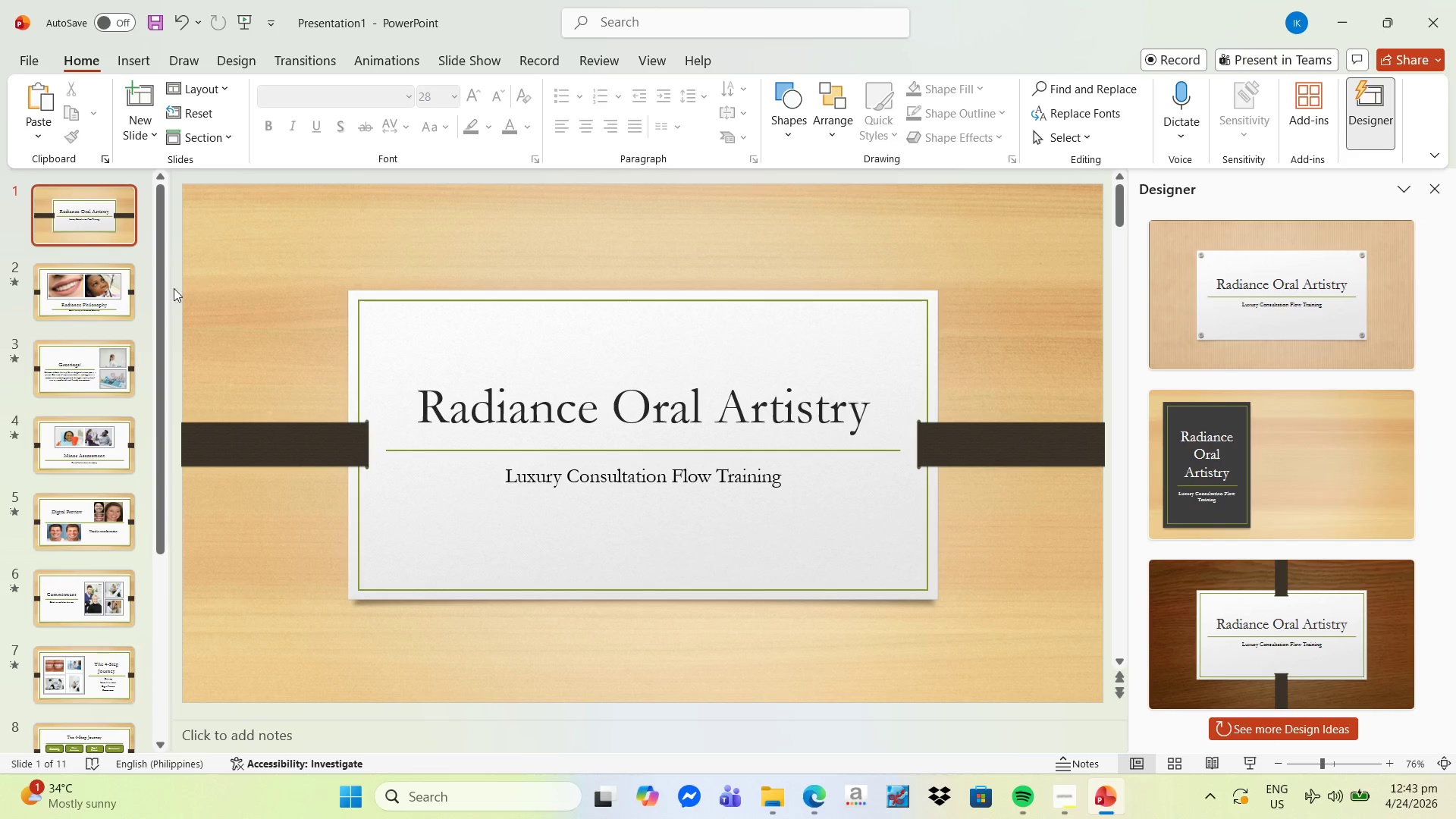 
left_click([124, 295])
 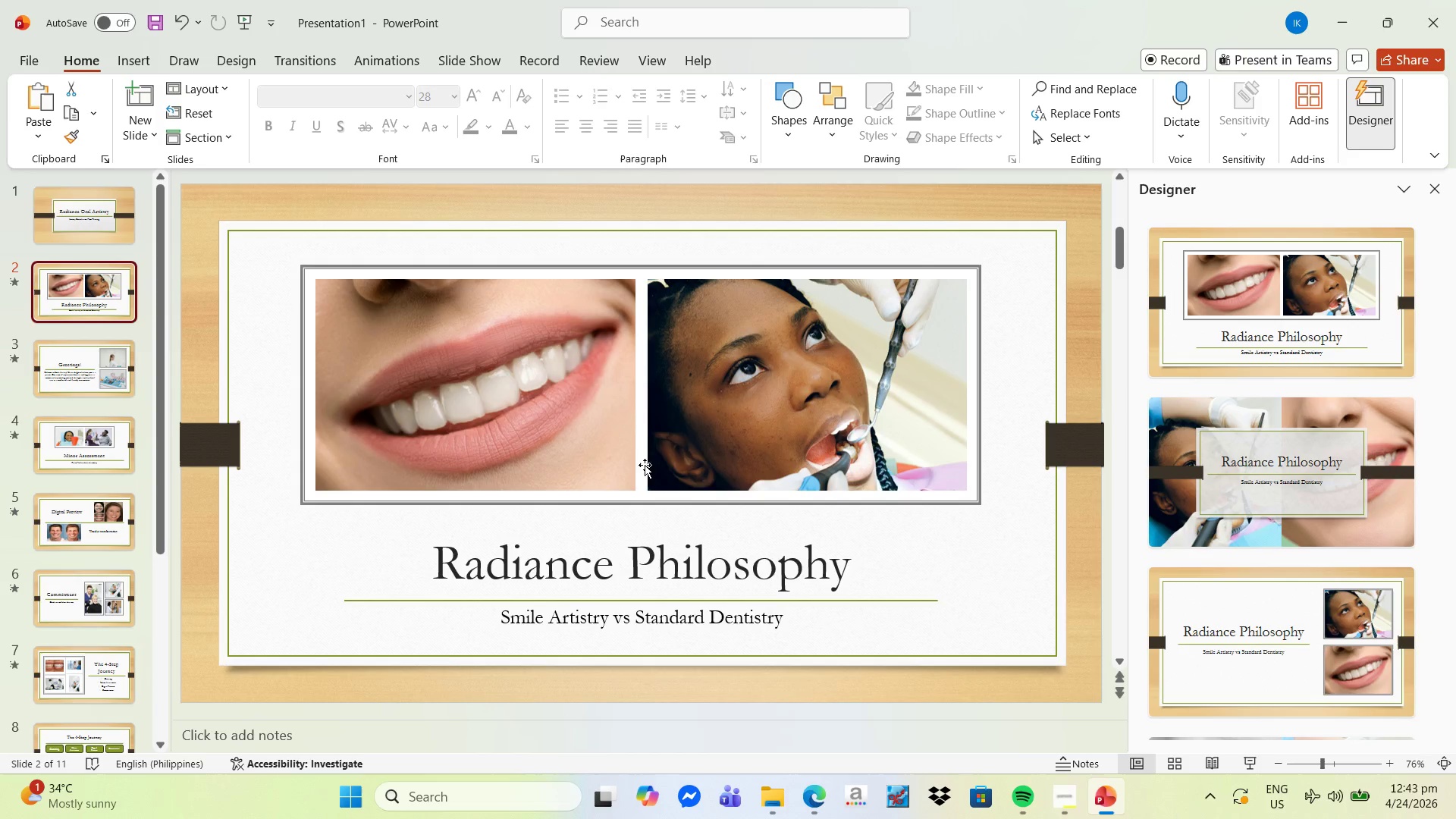 
wait(6.64)
 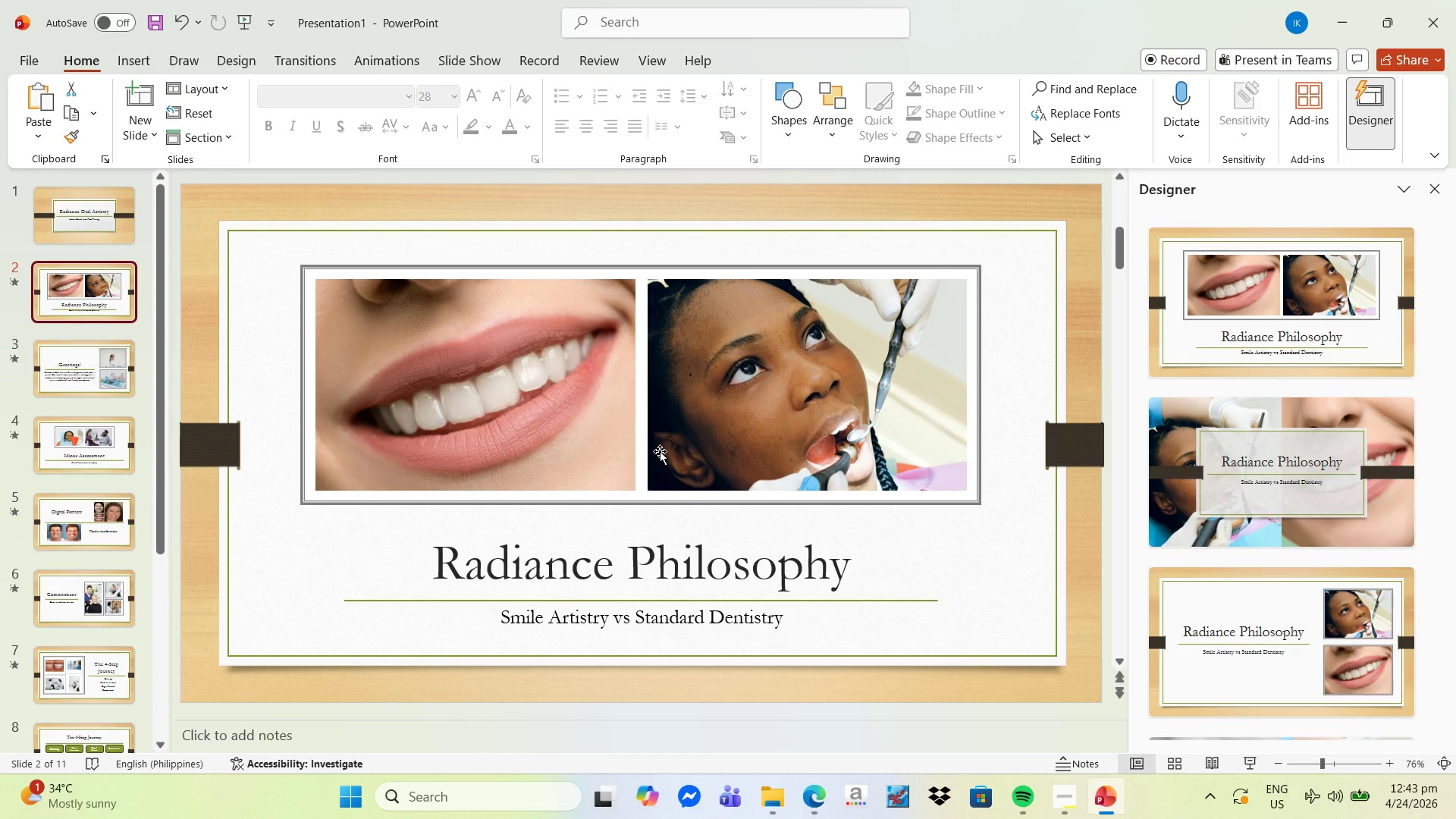 
left_click([80, 377])
 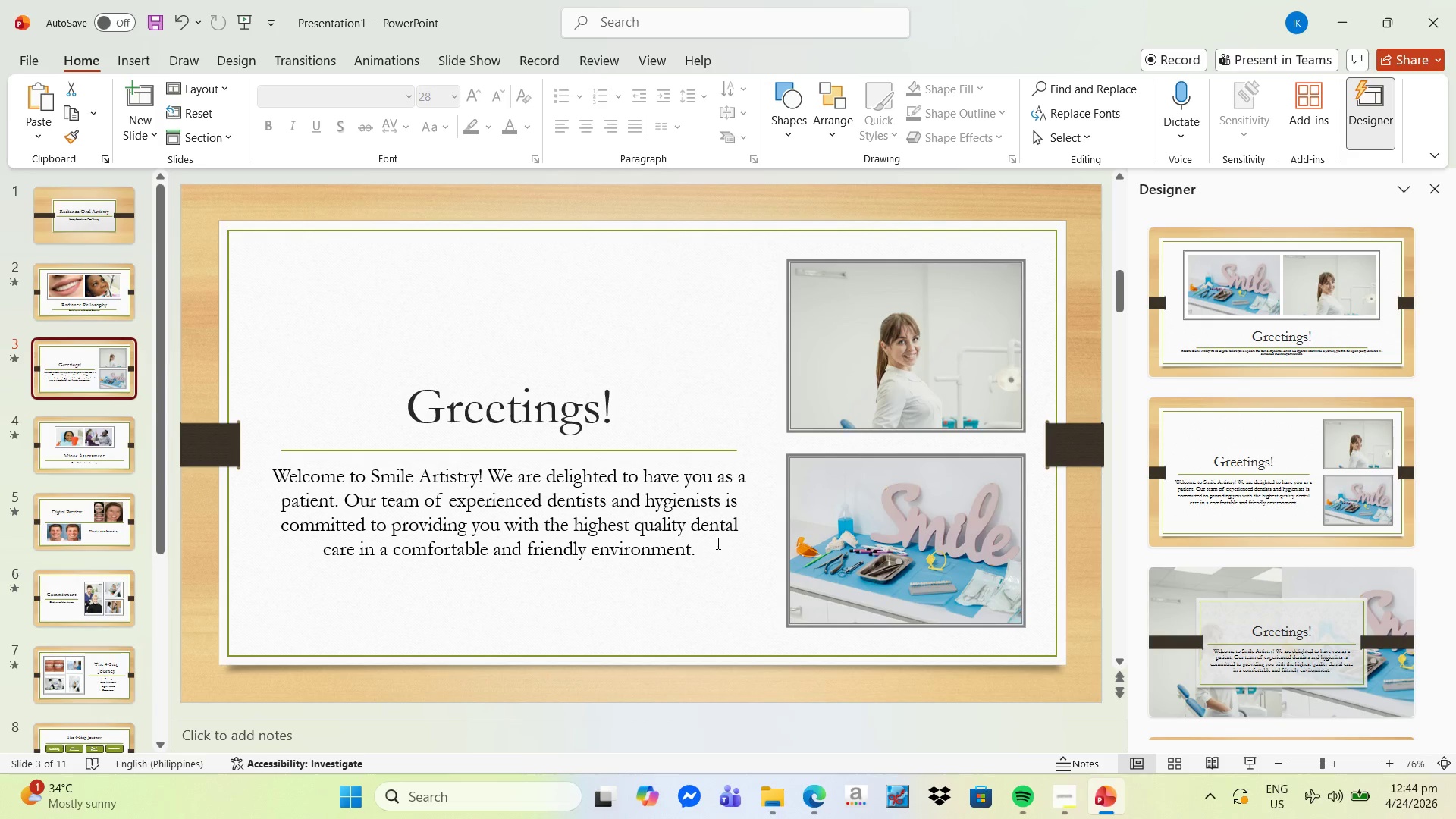 
wait(26.2)
 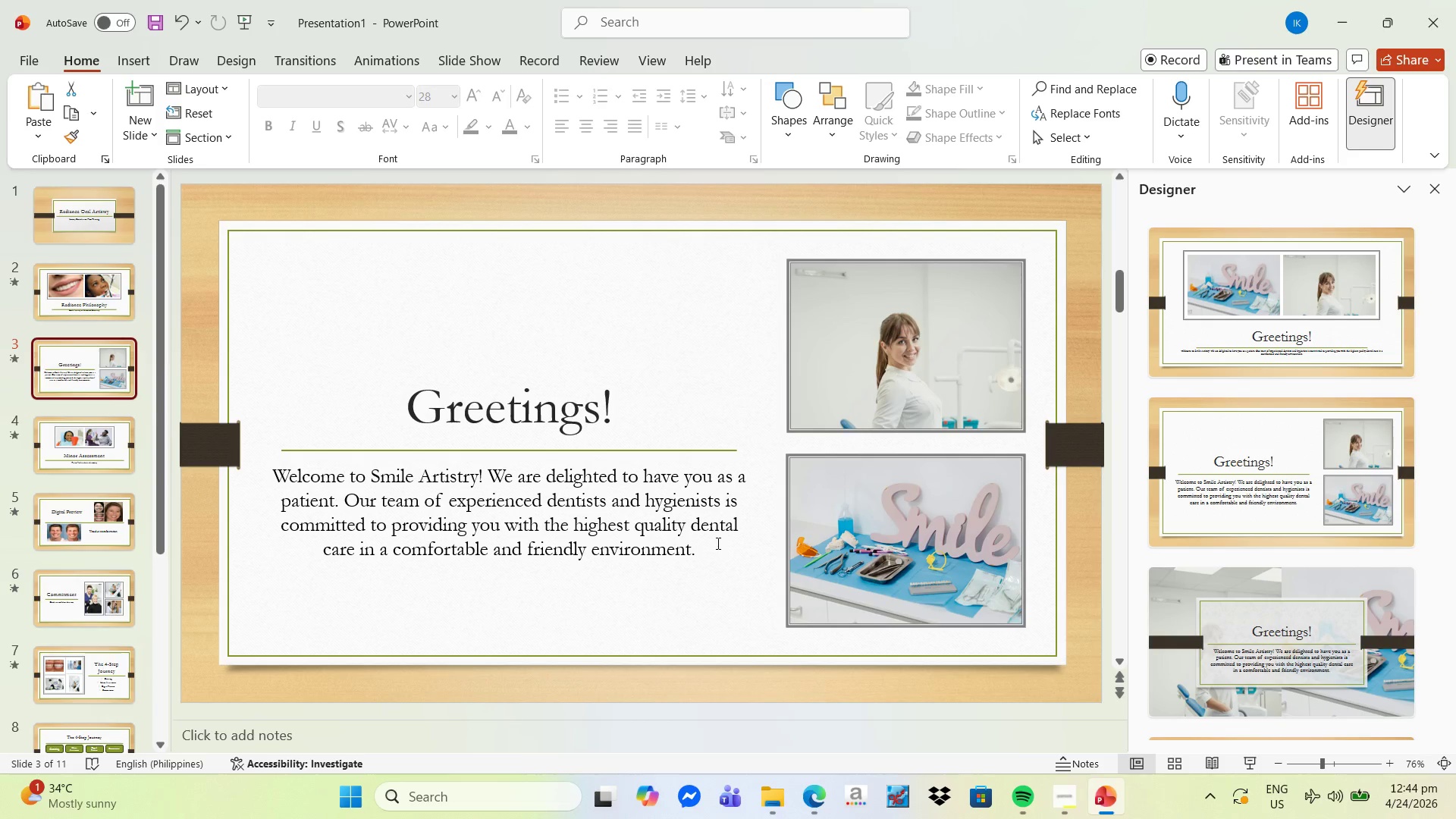 
scroll: coordinate [87, 444], scroll_direction: down, amount: 13.0
 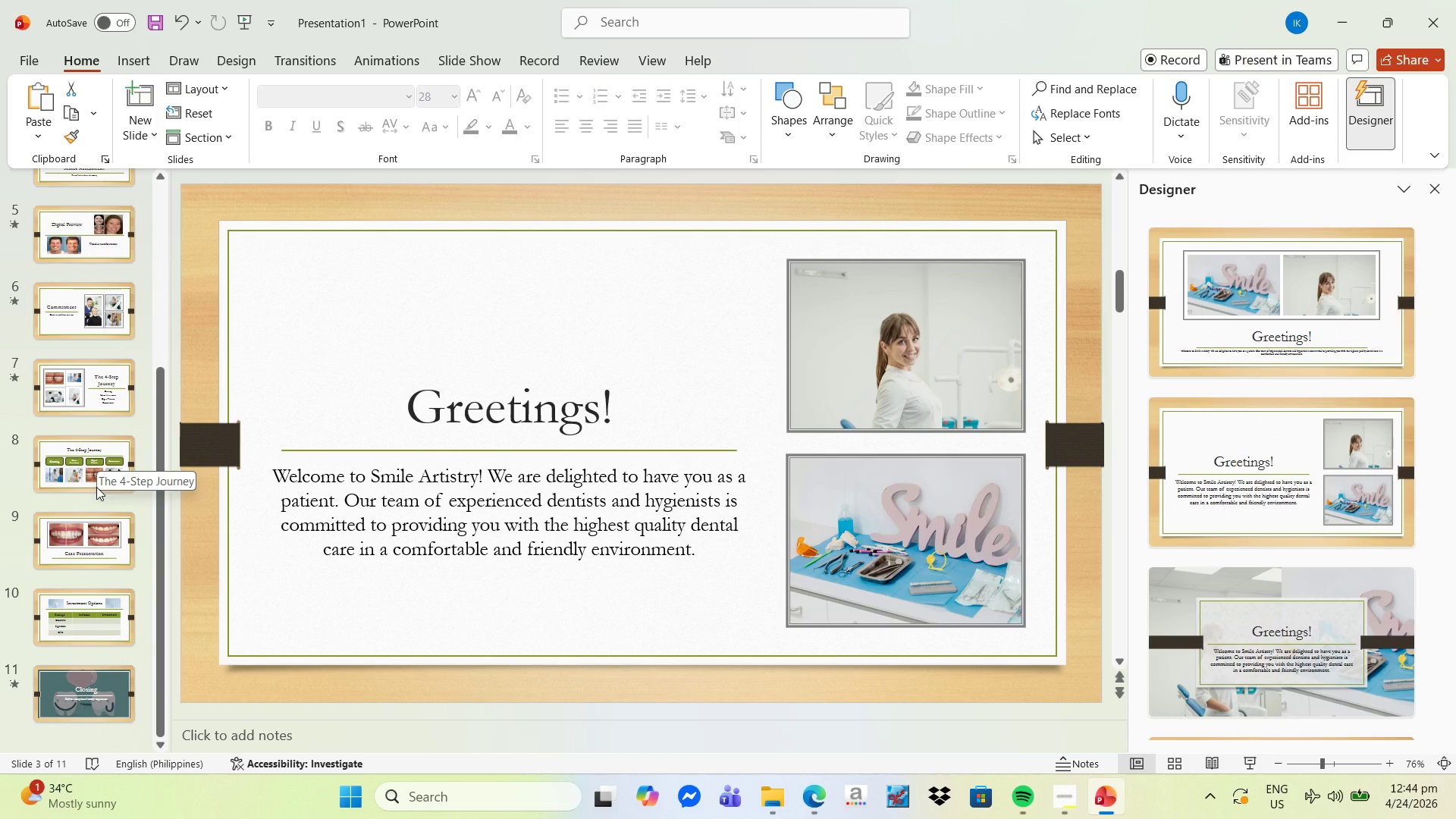 
scroll: coordinate [106, 215], scroll_direction: up, amount: 9.0
 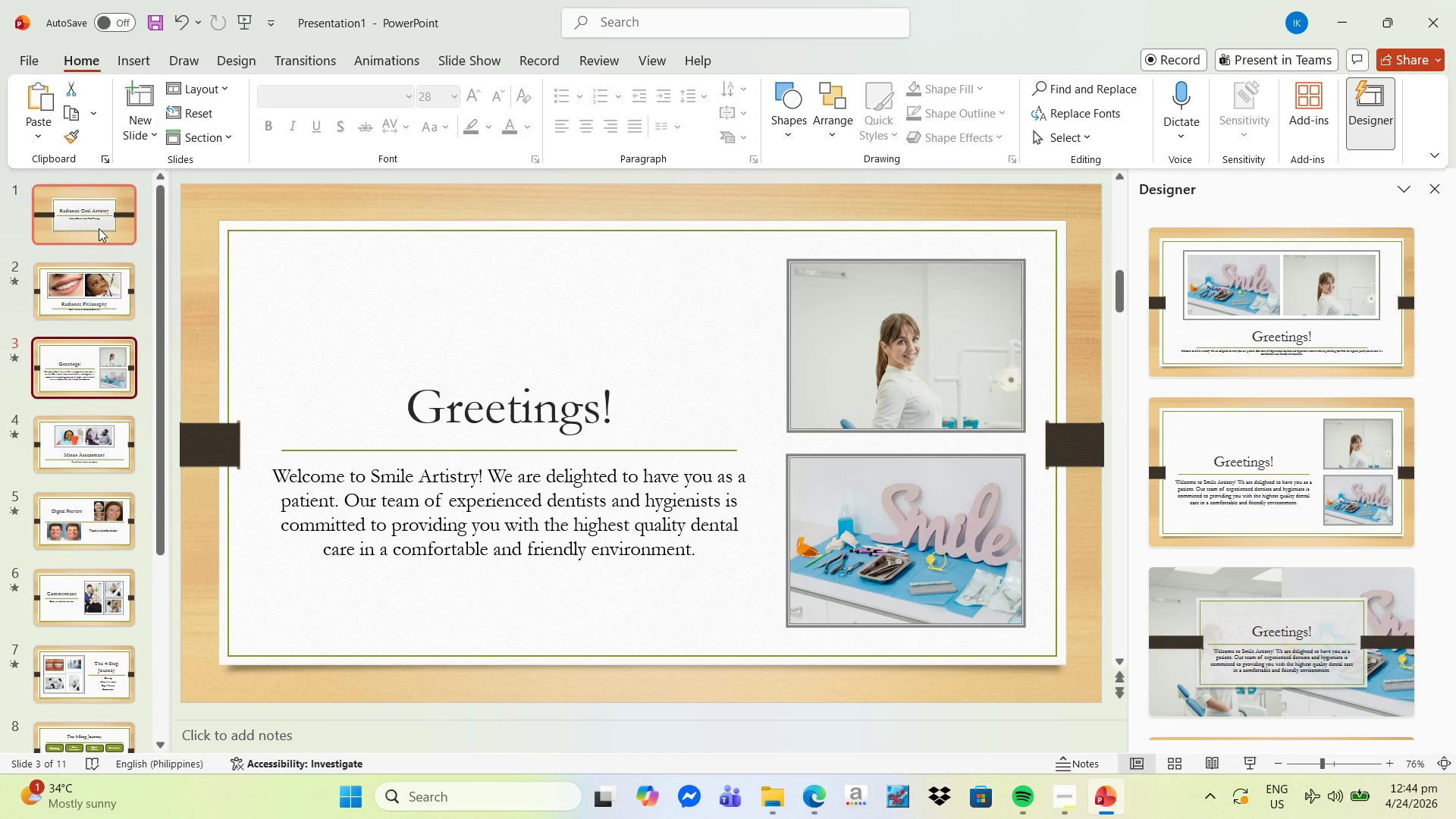 
left_click([99, 228])
 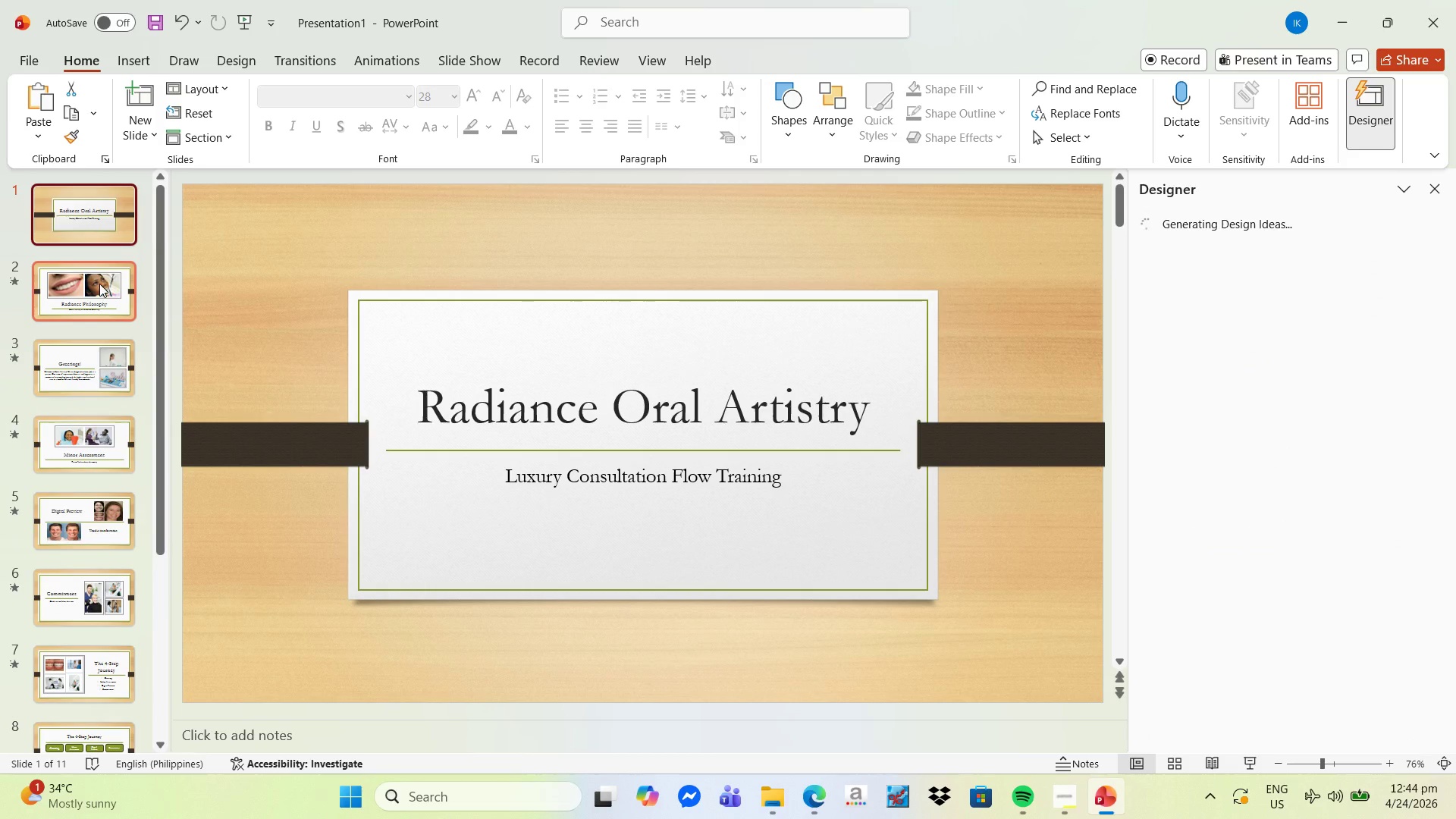 
left_click([99, 285])
 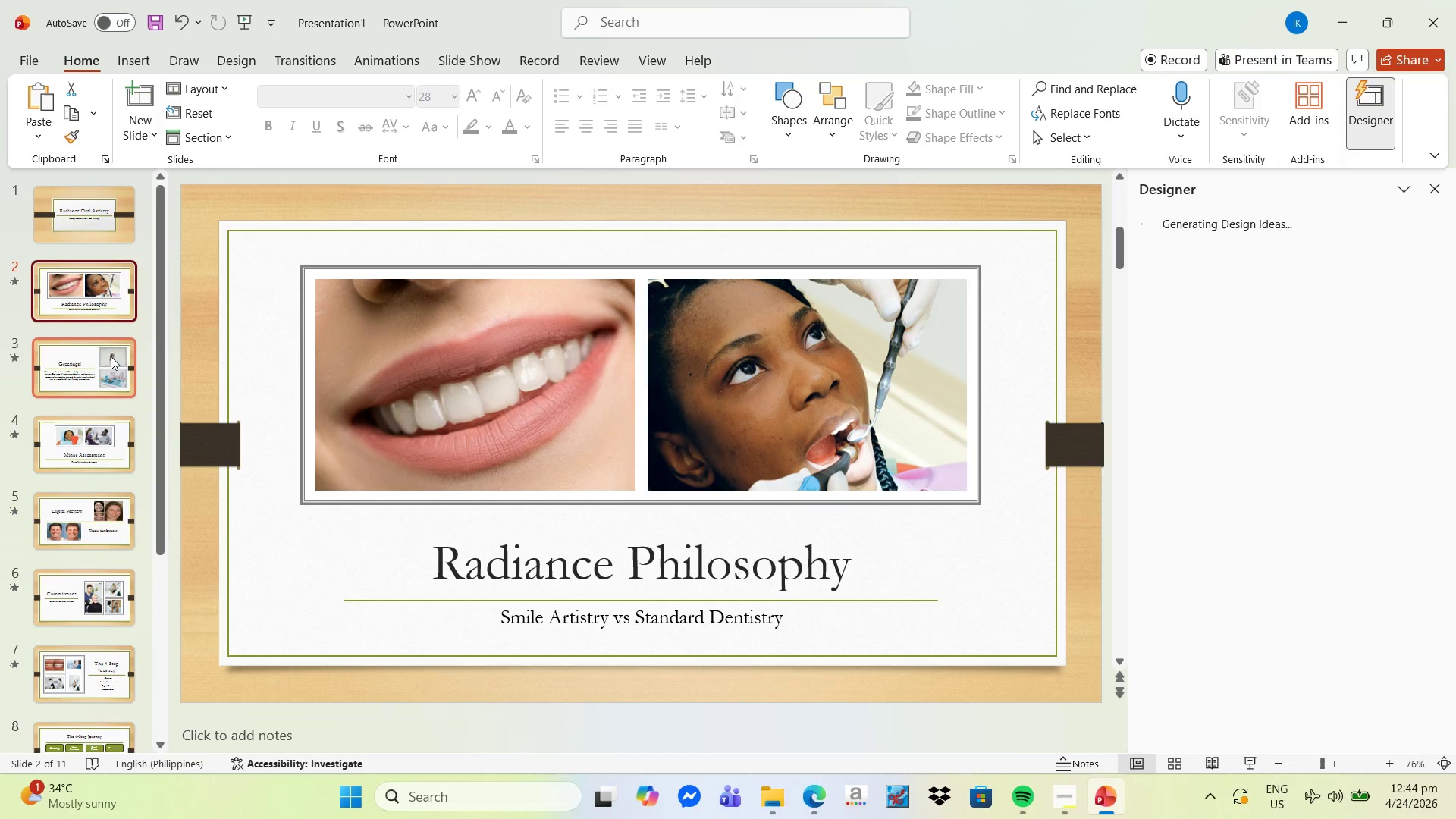 
left_click([107, 375])
 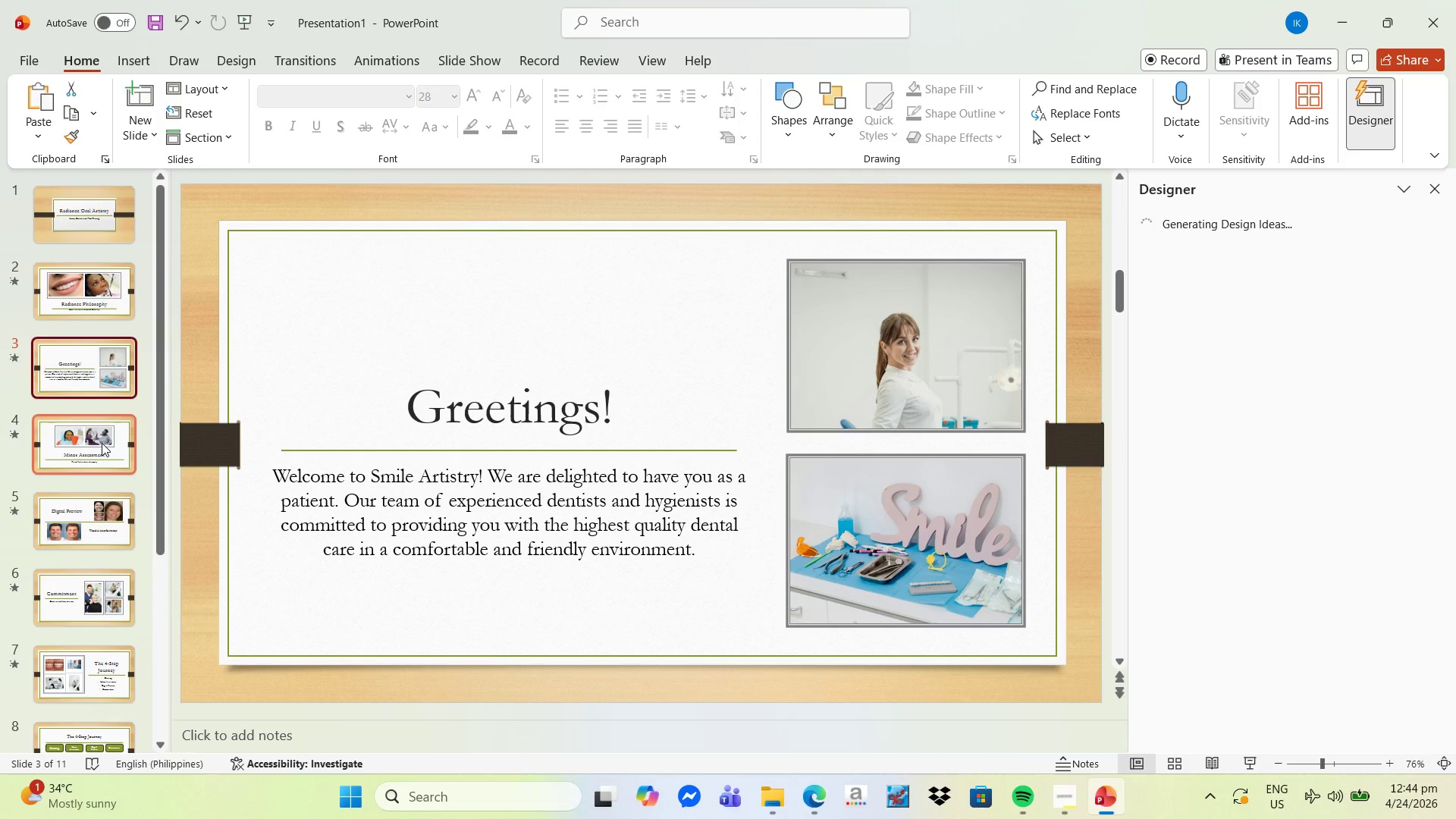 
left_click([102, 443])
 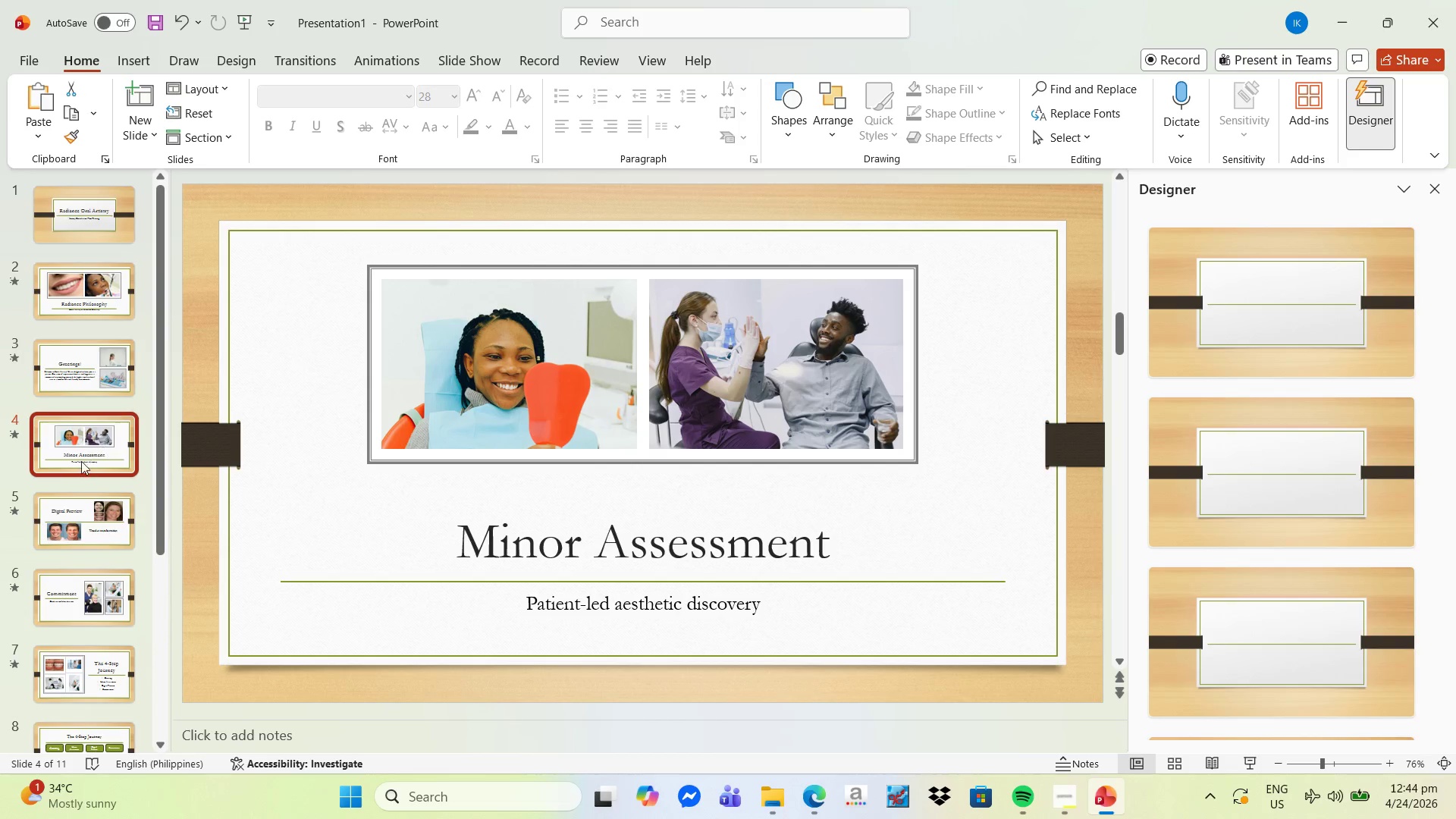 
left_click([65, 510])
 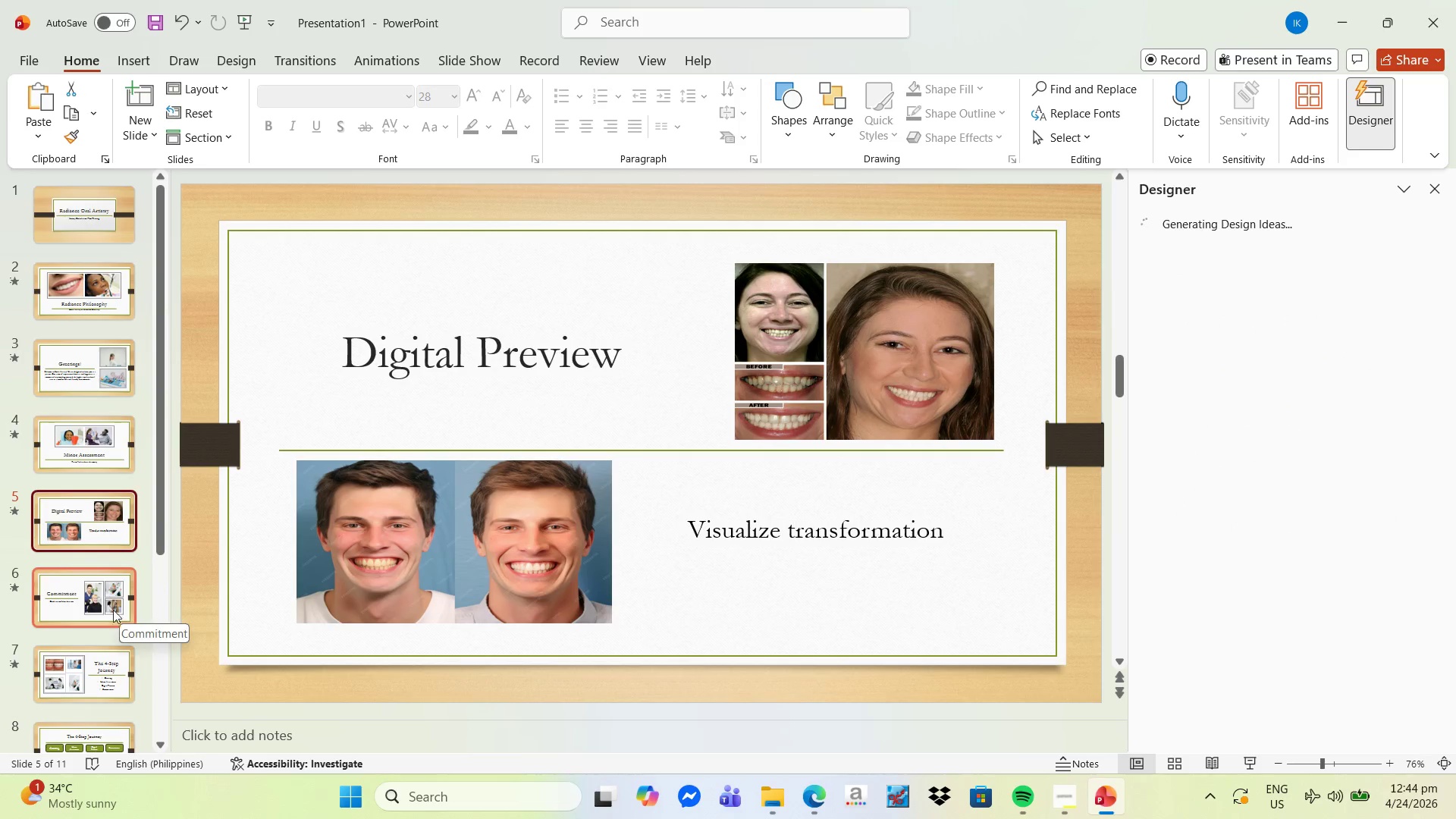 
left_click([53, 596])
 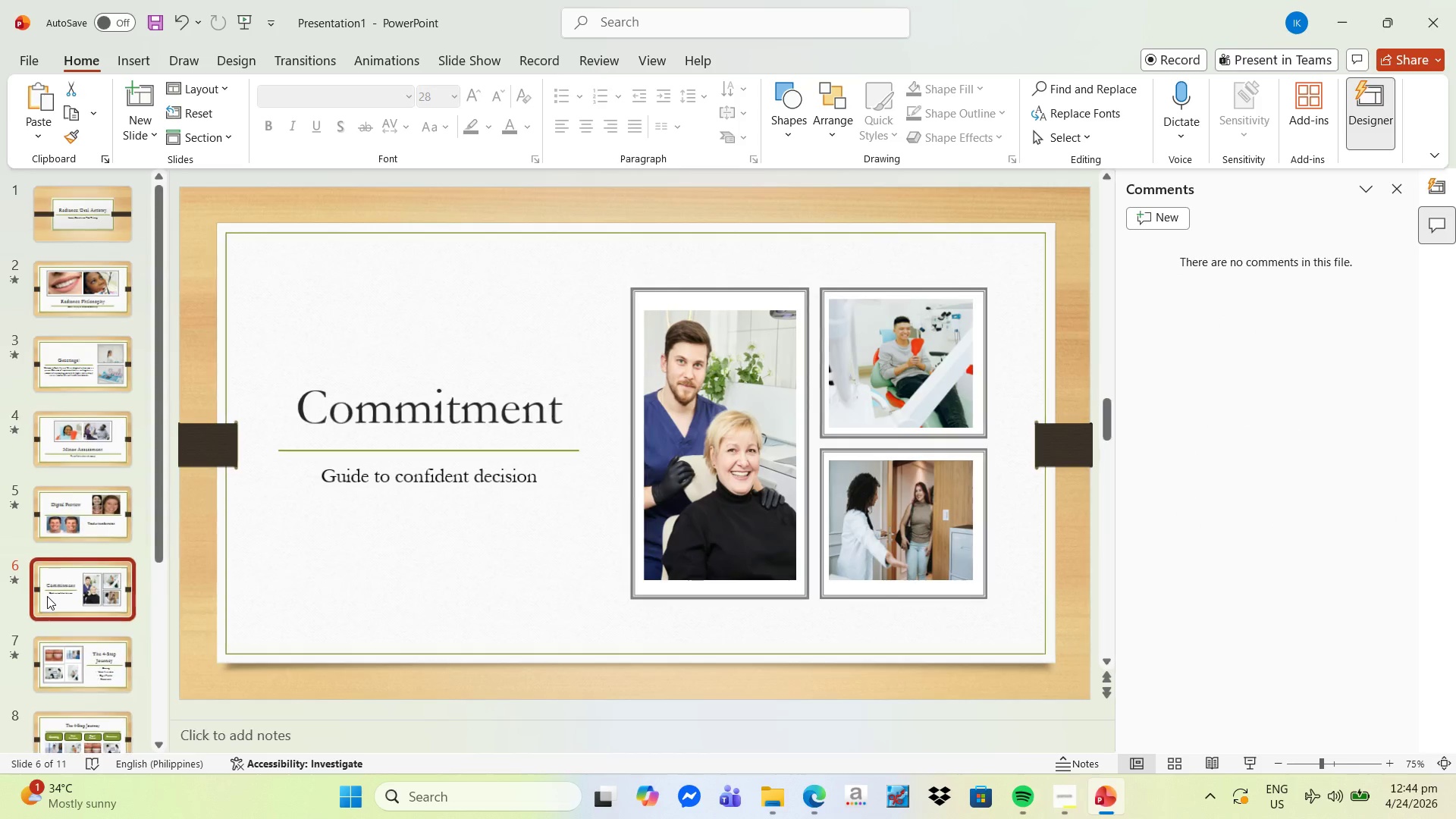 
left_click([68, 575])
 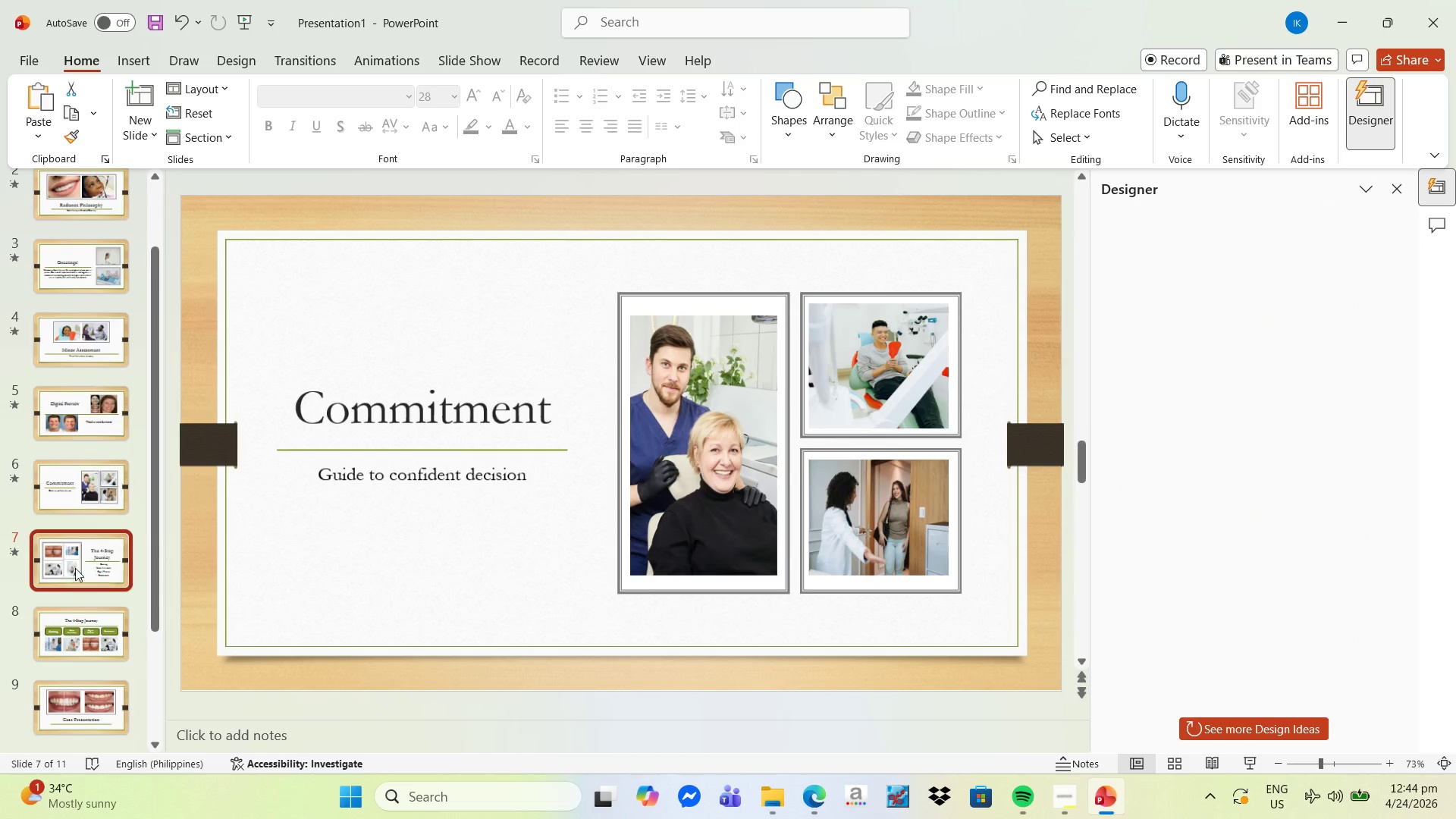 
scroll: coordinate [47, 596], scroll_direction: down, amount: 3.0
 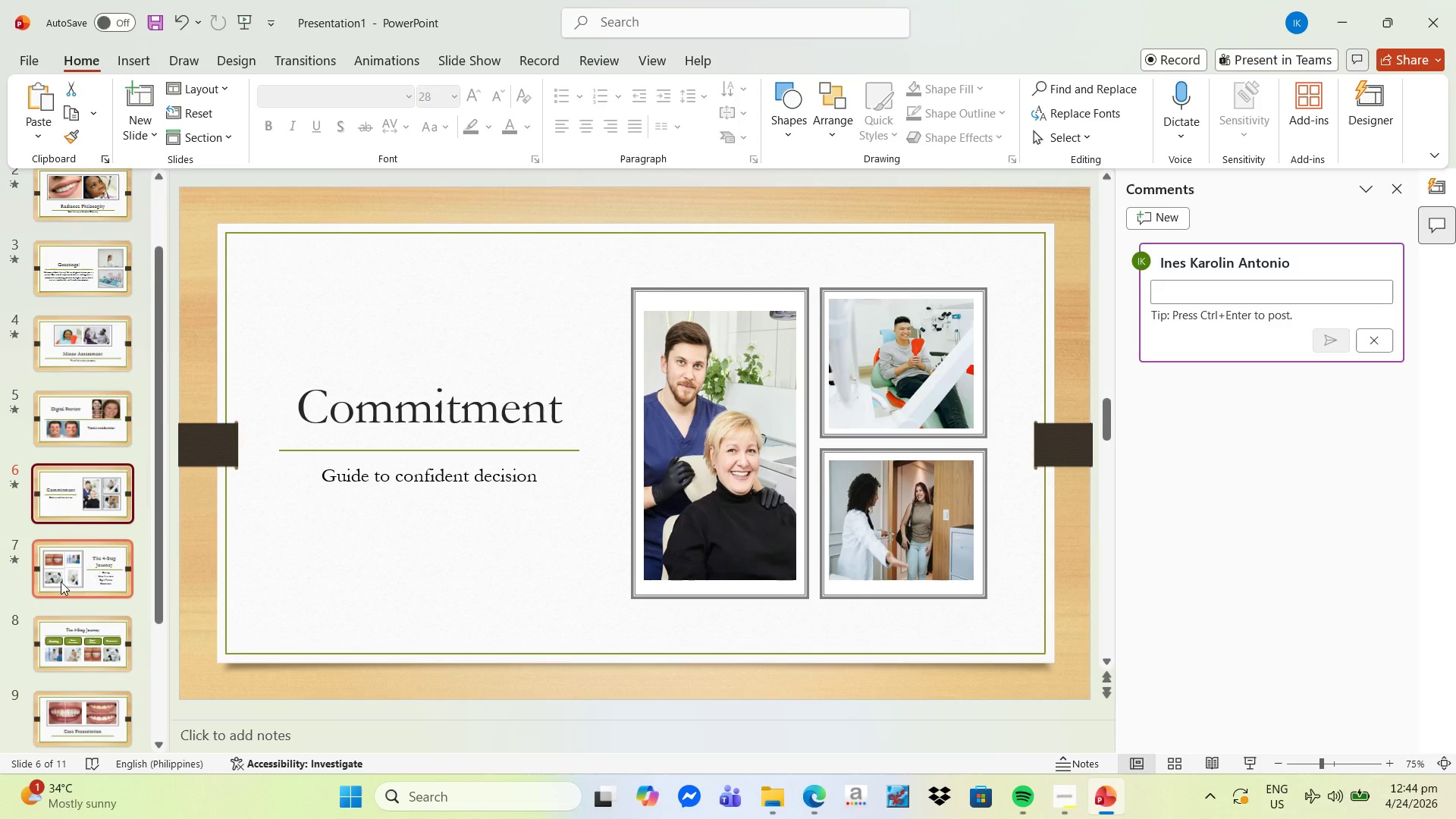 
right_click([88, 551])
 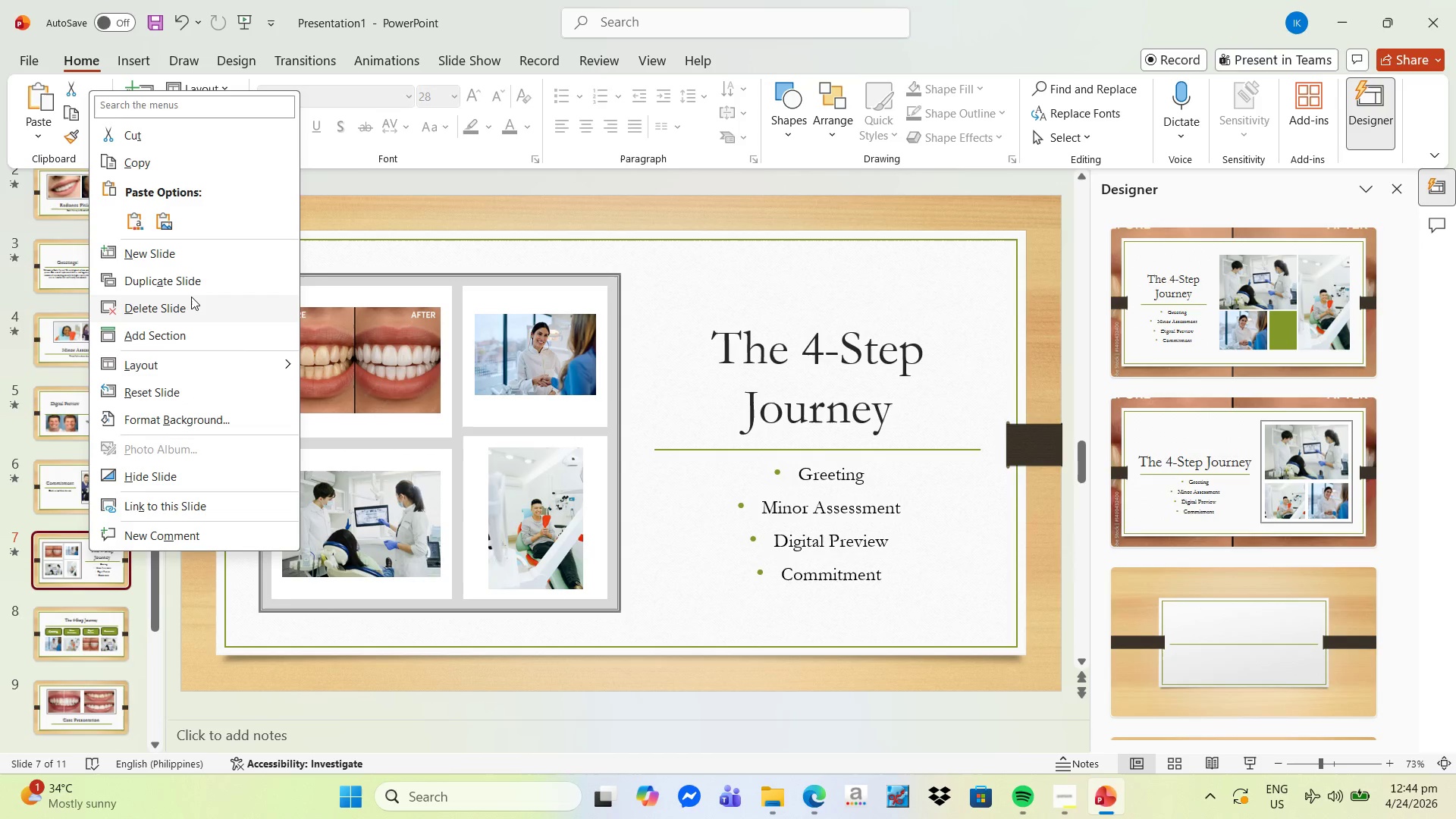 
left_click([190, 312])
 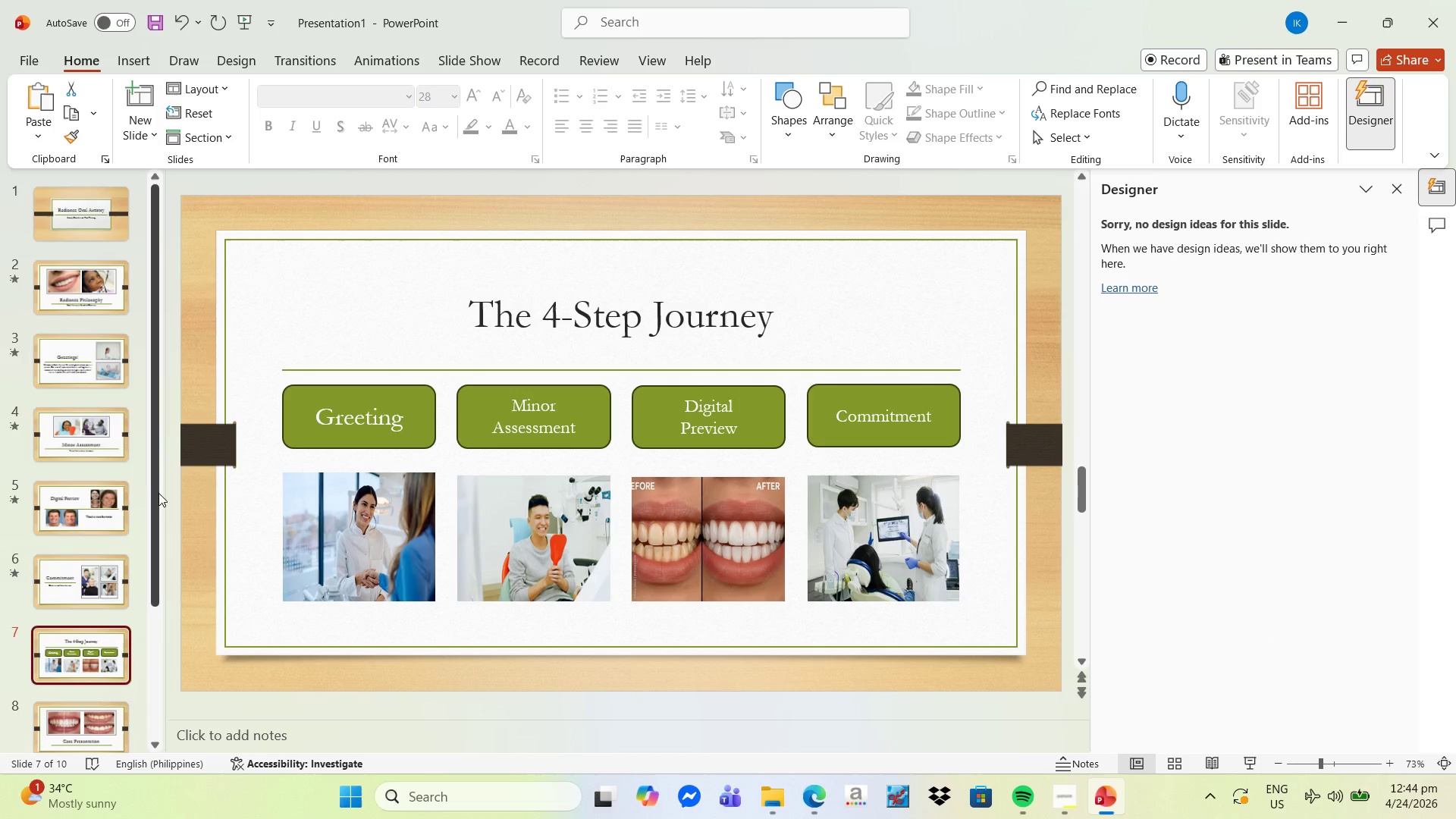 
wait(8.77)
 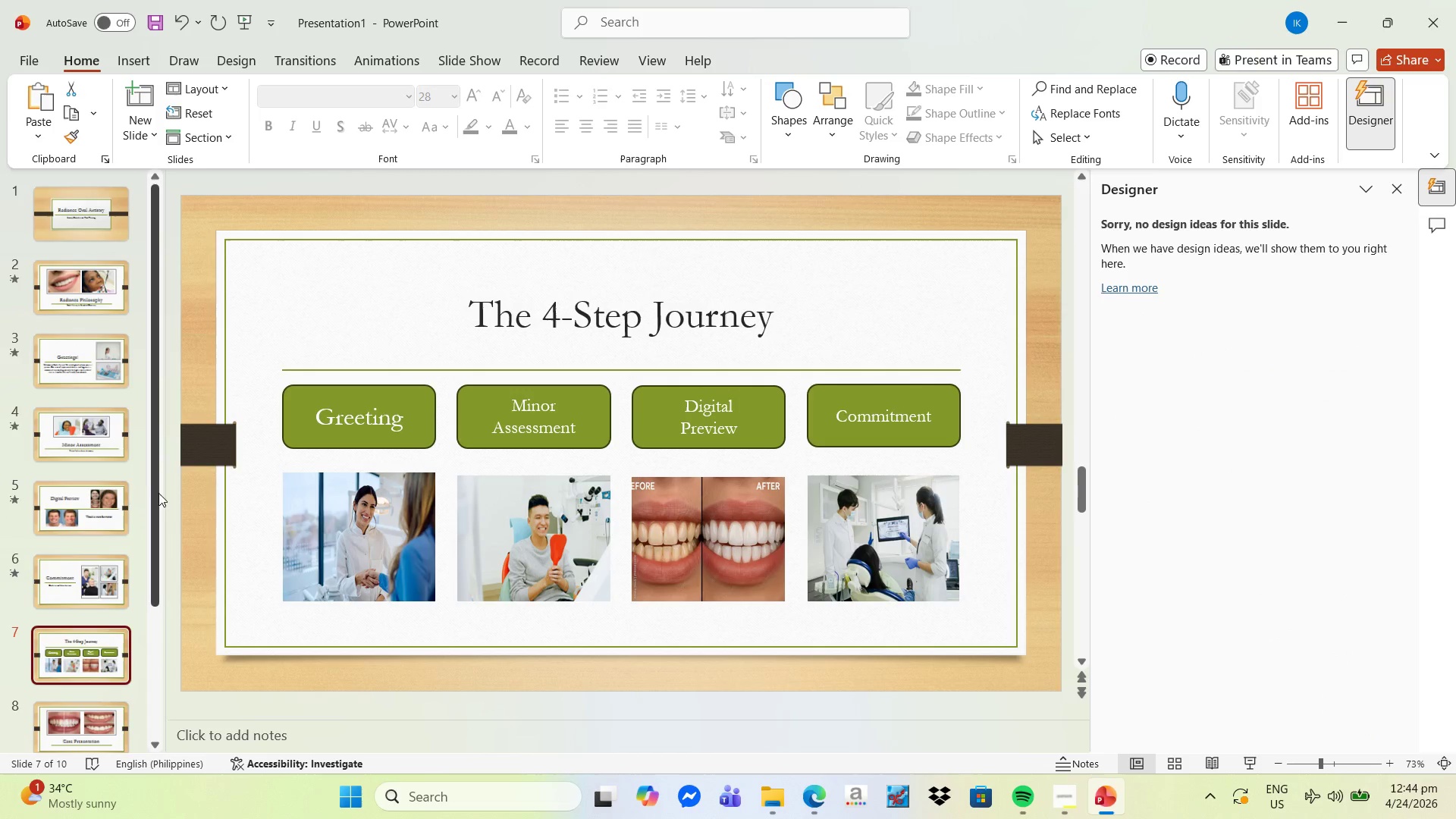 
left_click([78, 708])
 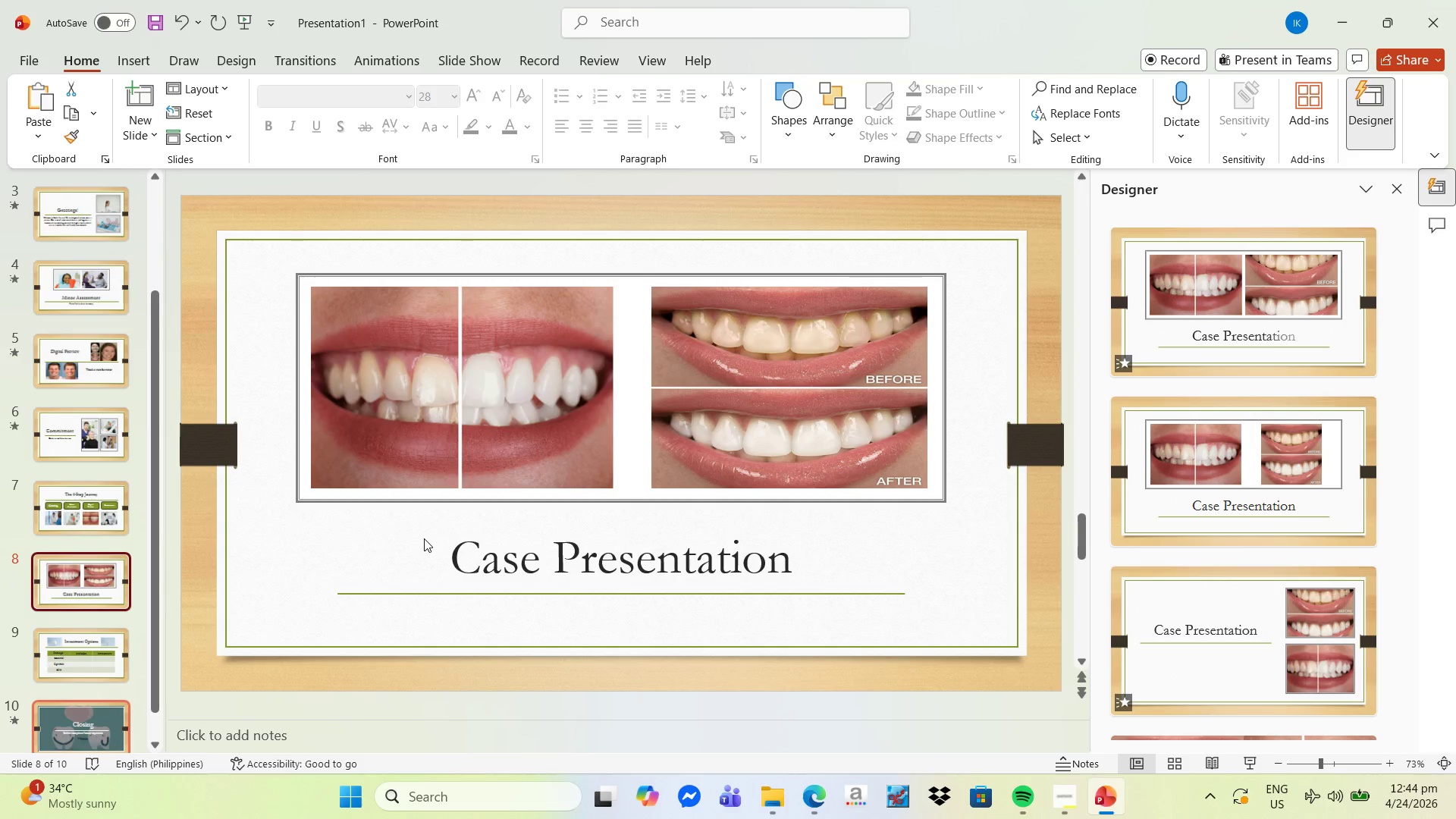 
wait(8.42)
 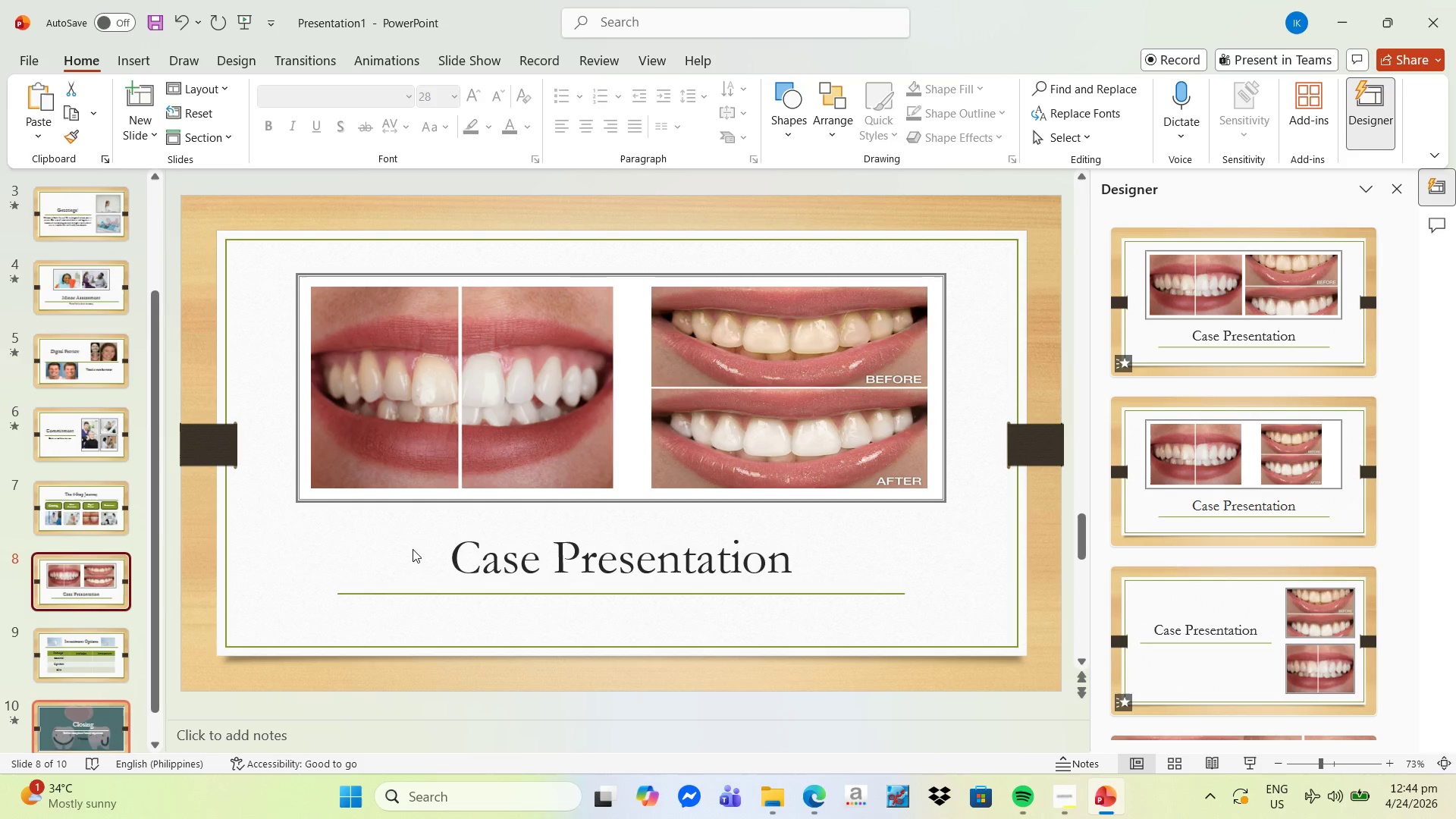 
key(Alt+Tab)